 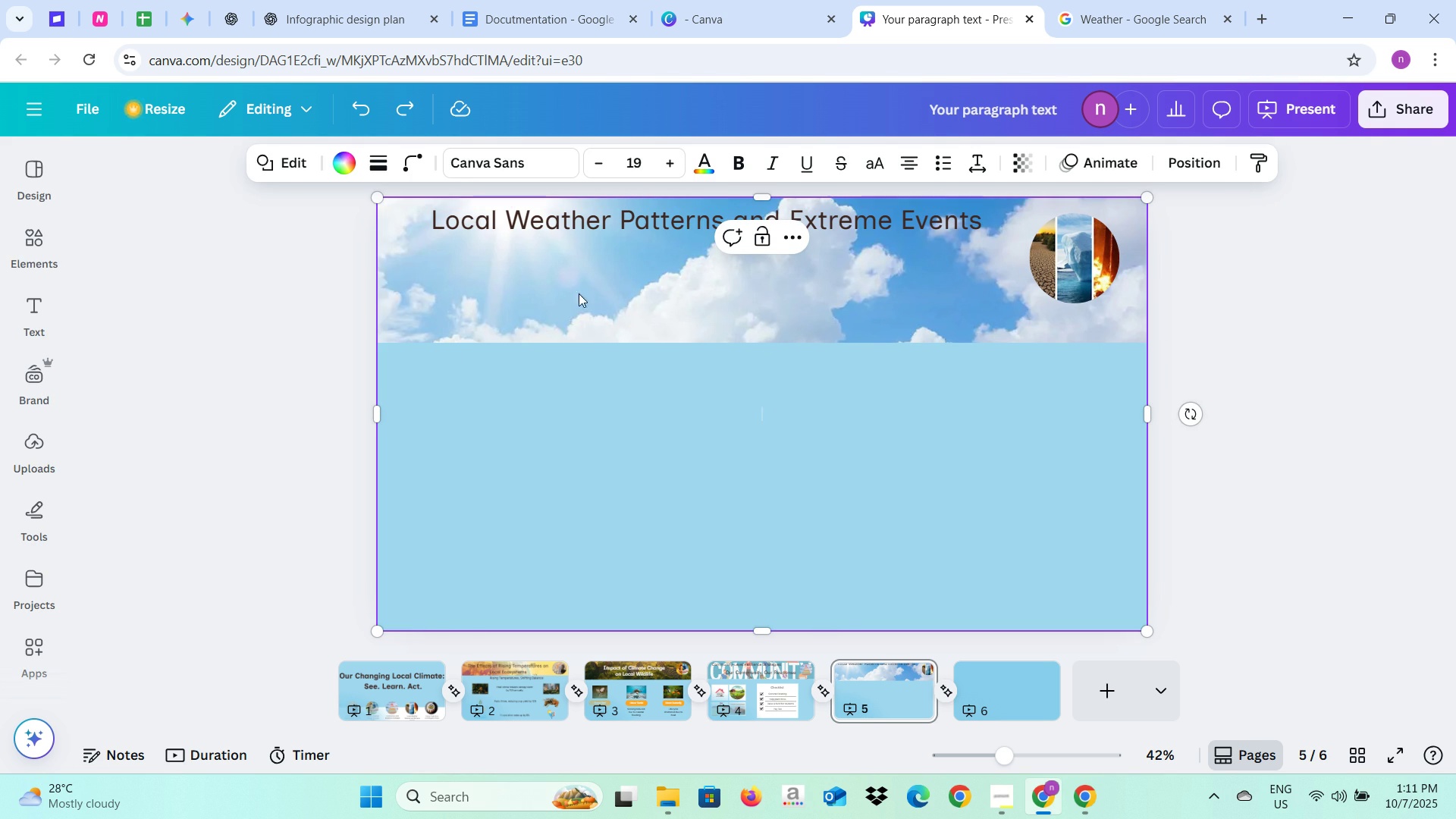 
right_click([538, 290])
 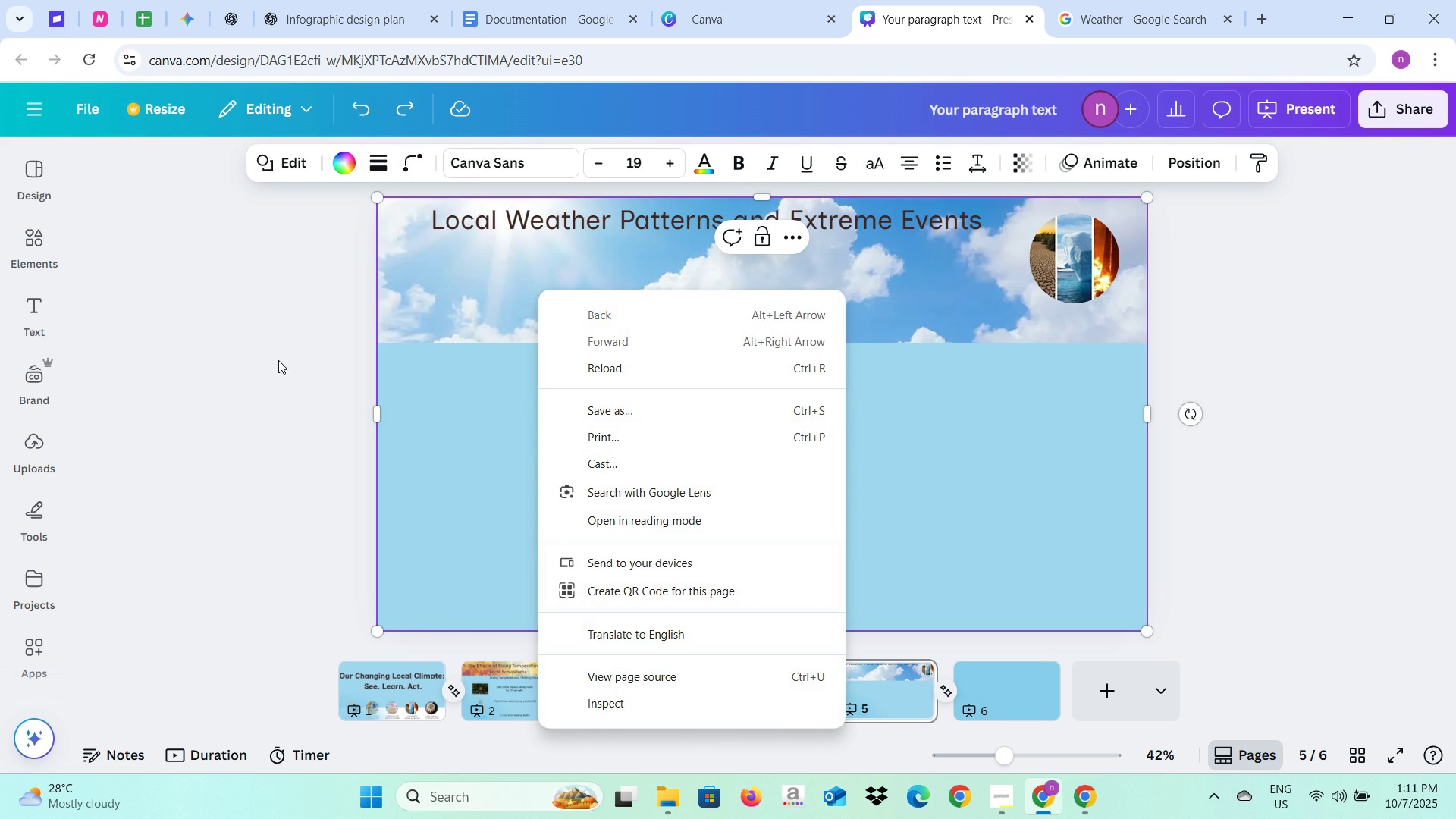 
left_click([278, 363])
 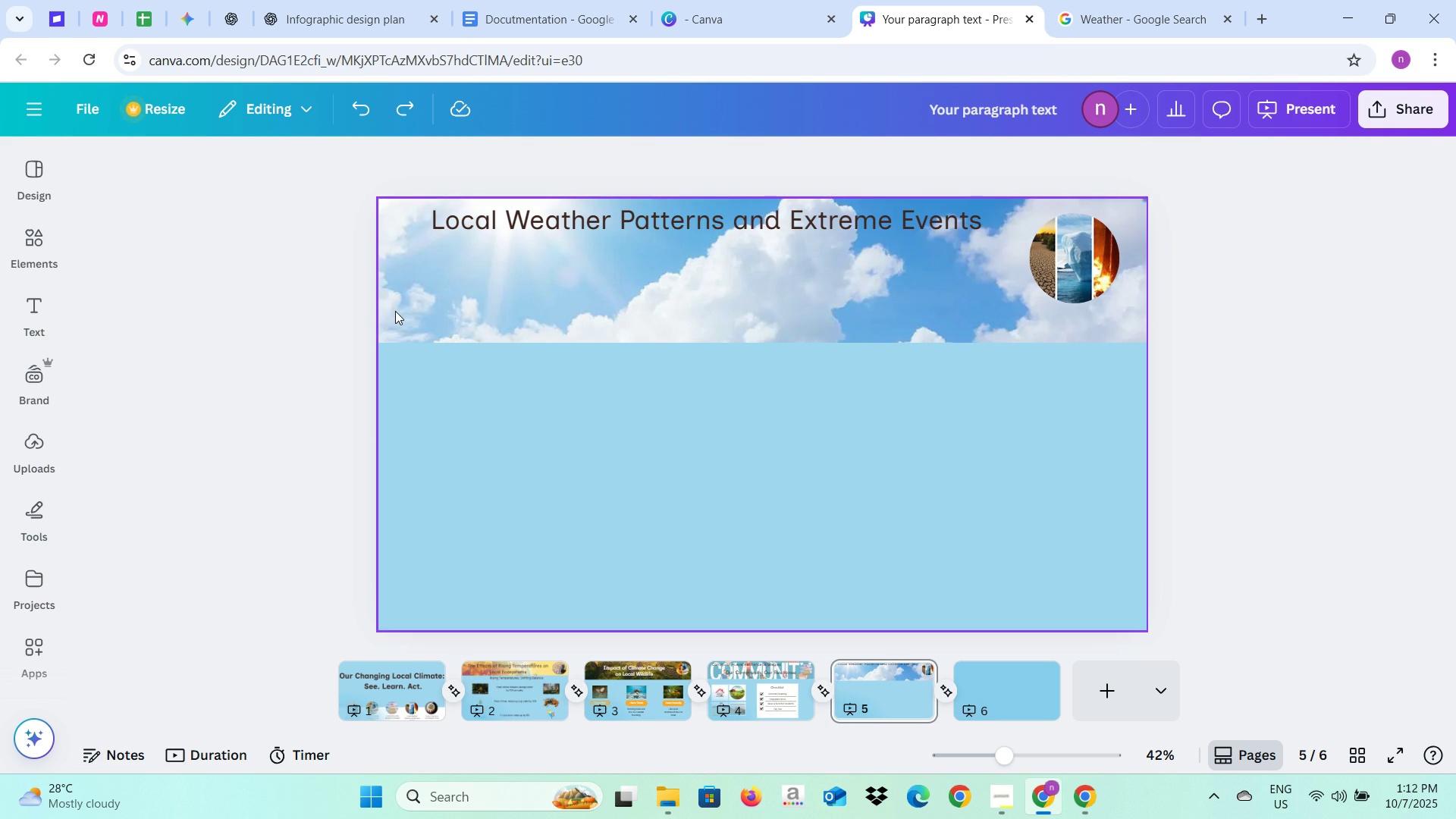 
left_click([395, 311])
 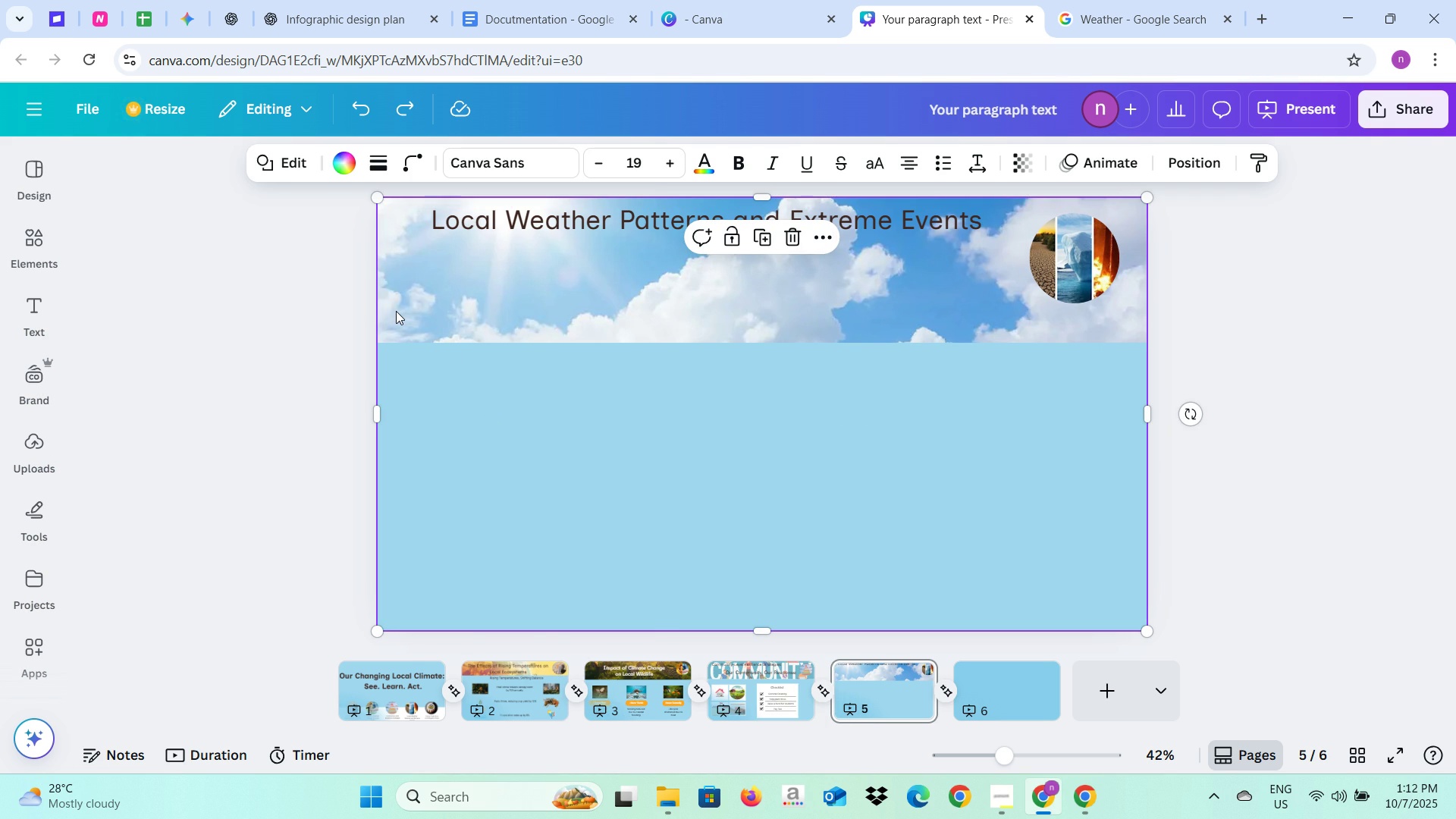 
right_click([396, 311])
 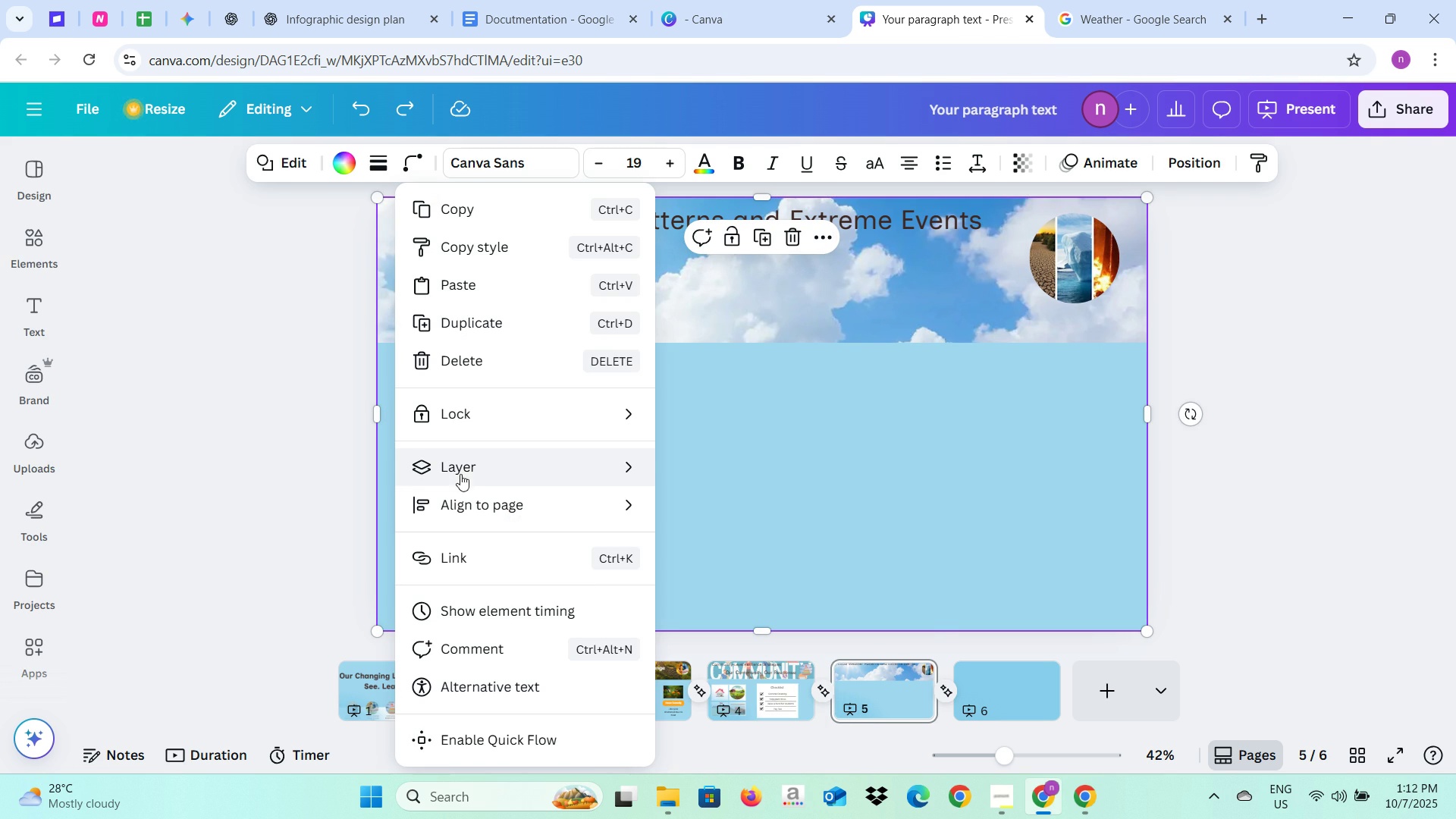 
left_click([466, 466])
 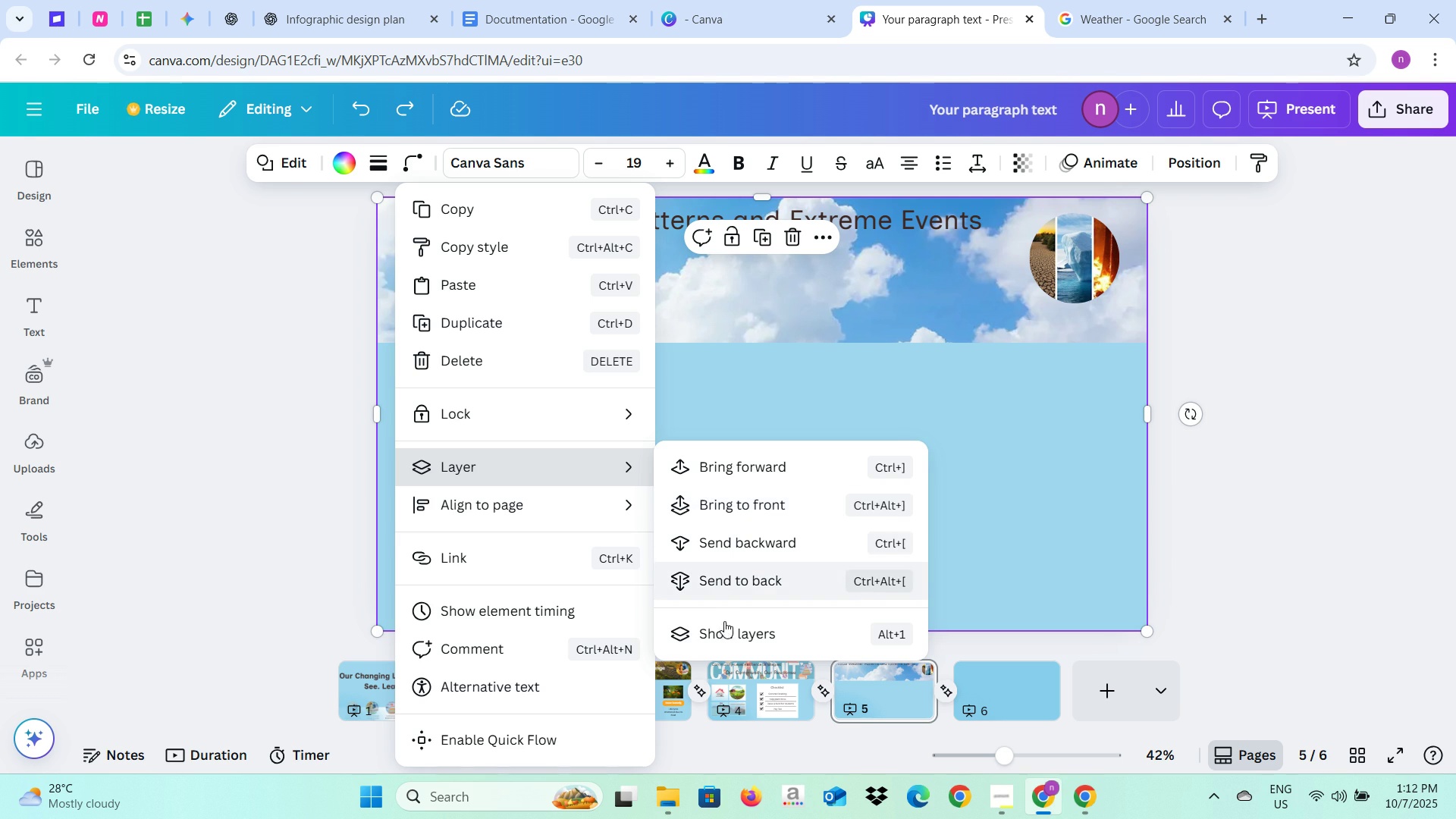 
left_click([723, 629])